 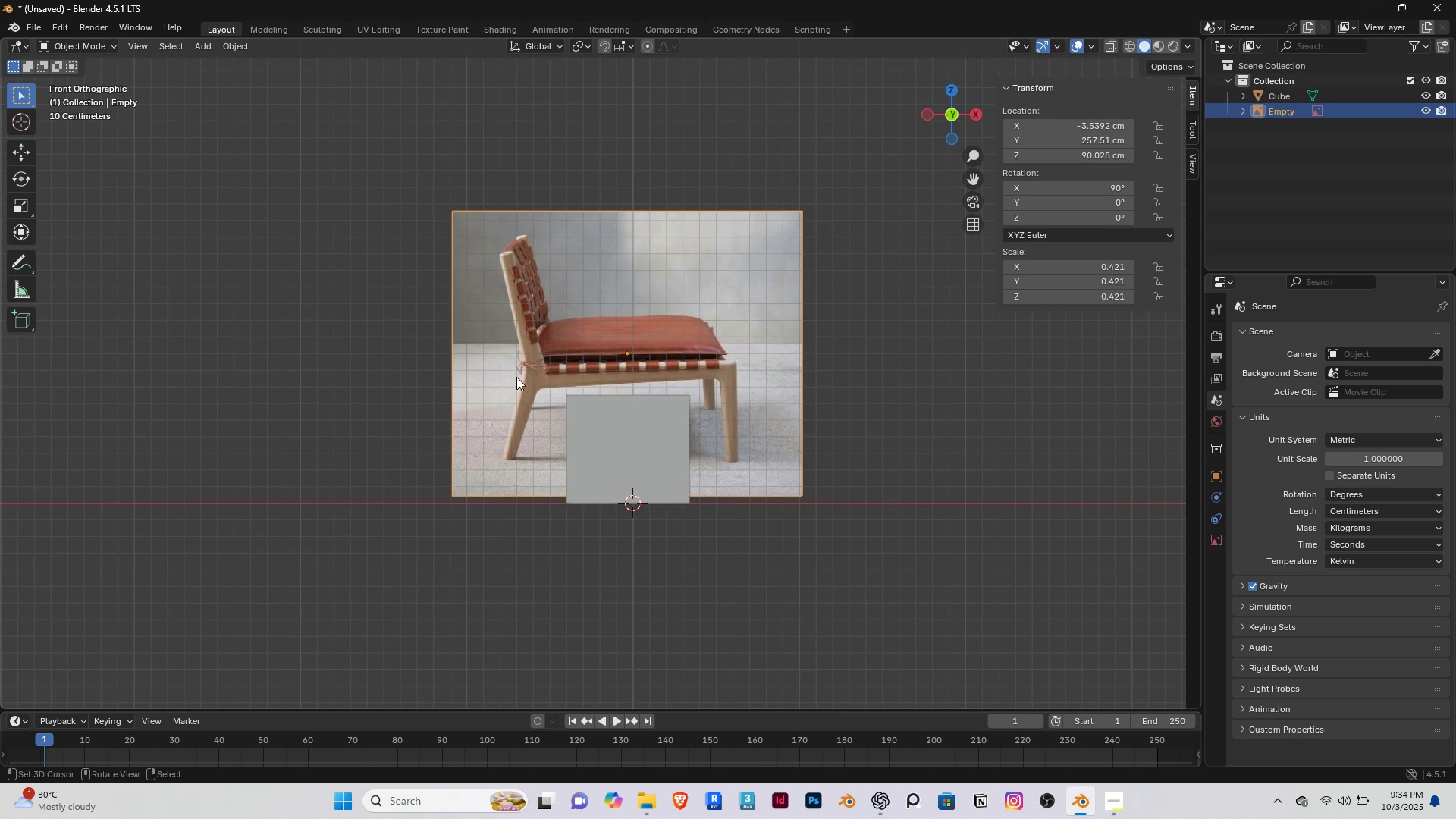 
scroll: coordinate [469, 390], scroll_direction: up, amount: 3.0
 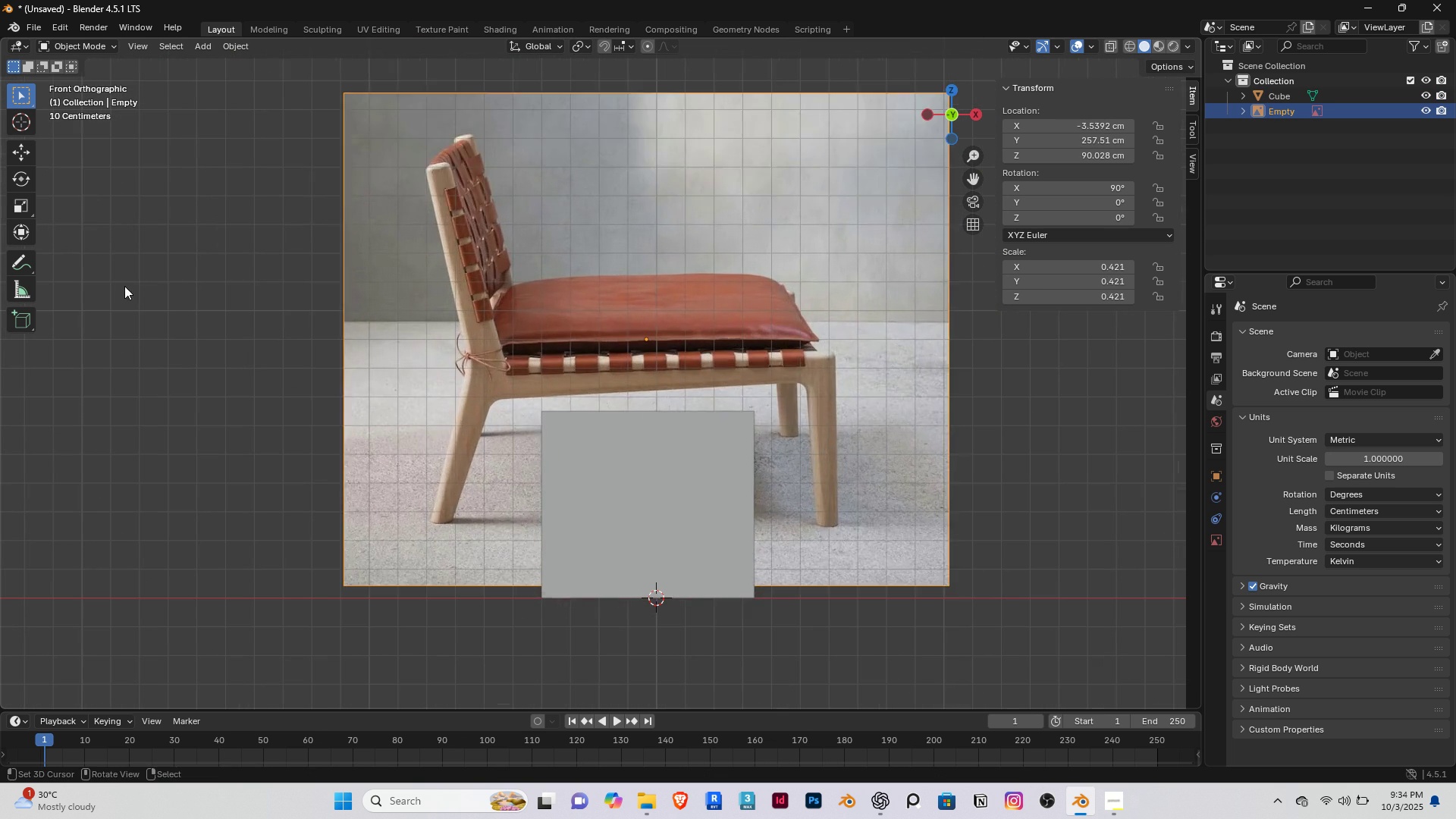 
key(S)
 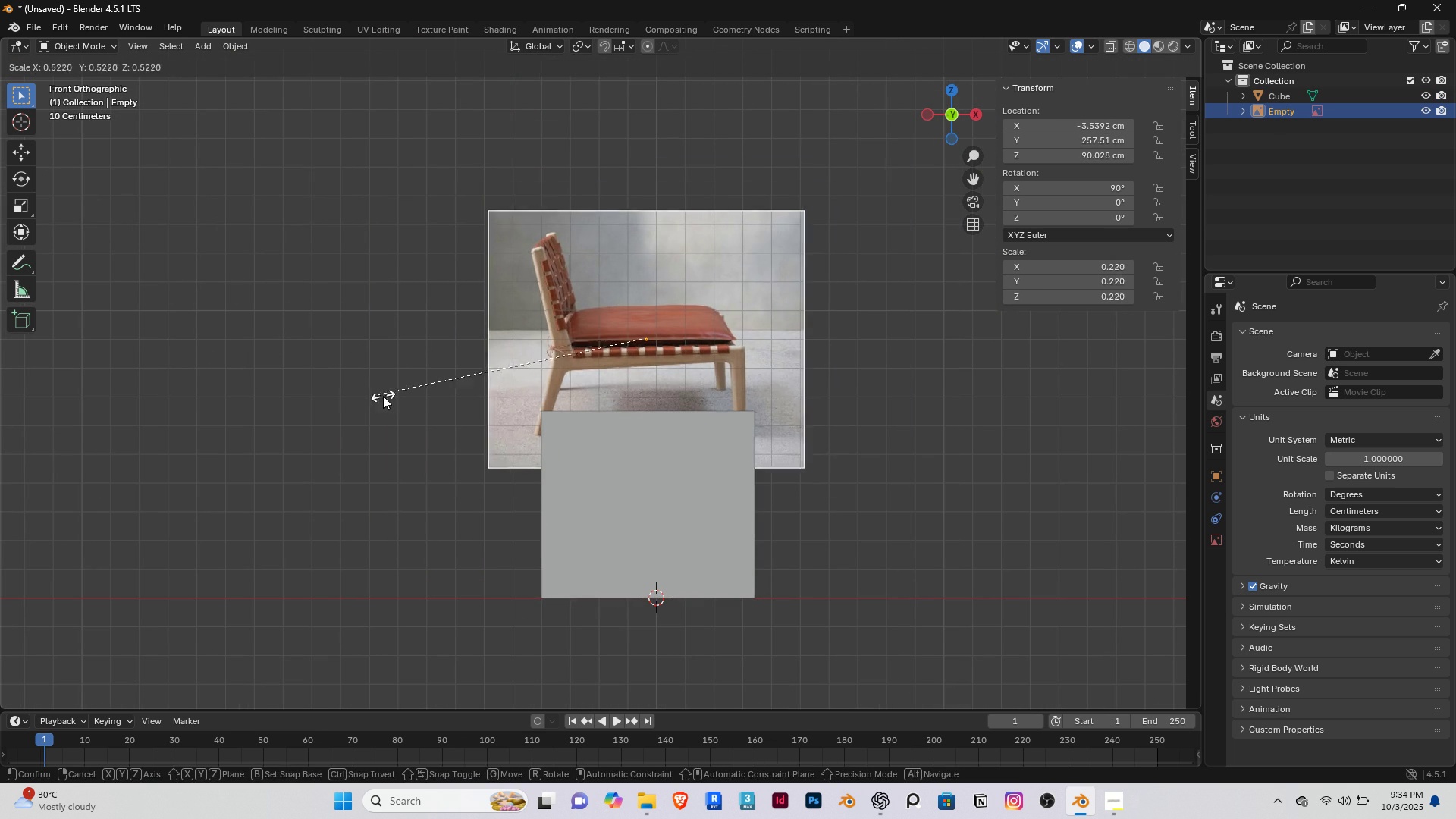 
left_click([383, 396])
 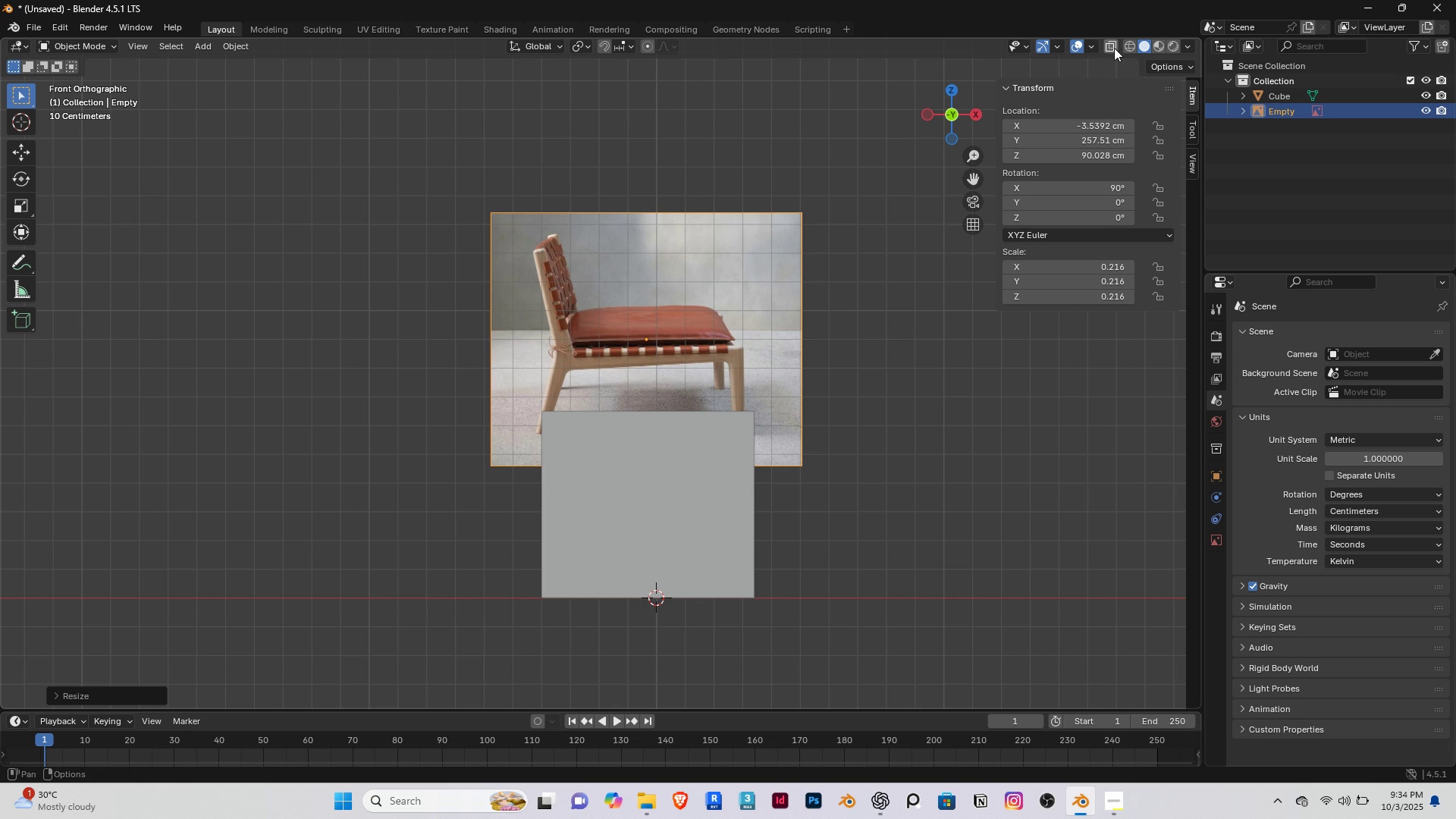 
left_click([1107, 44])
 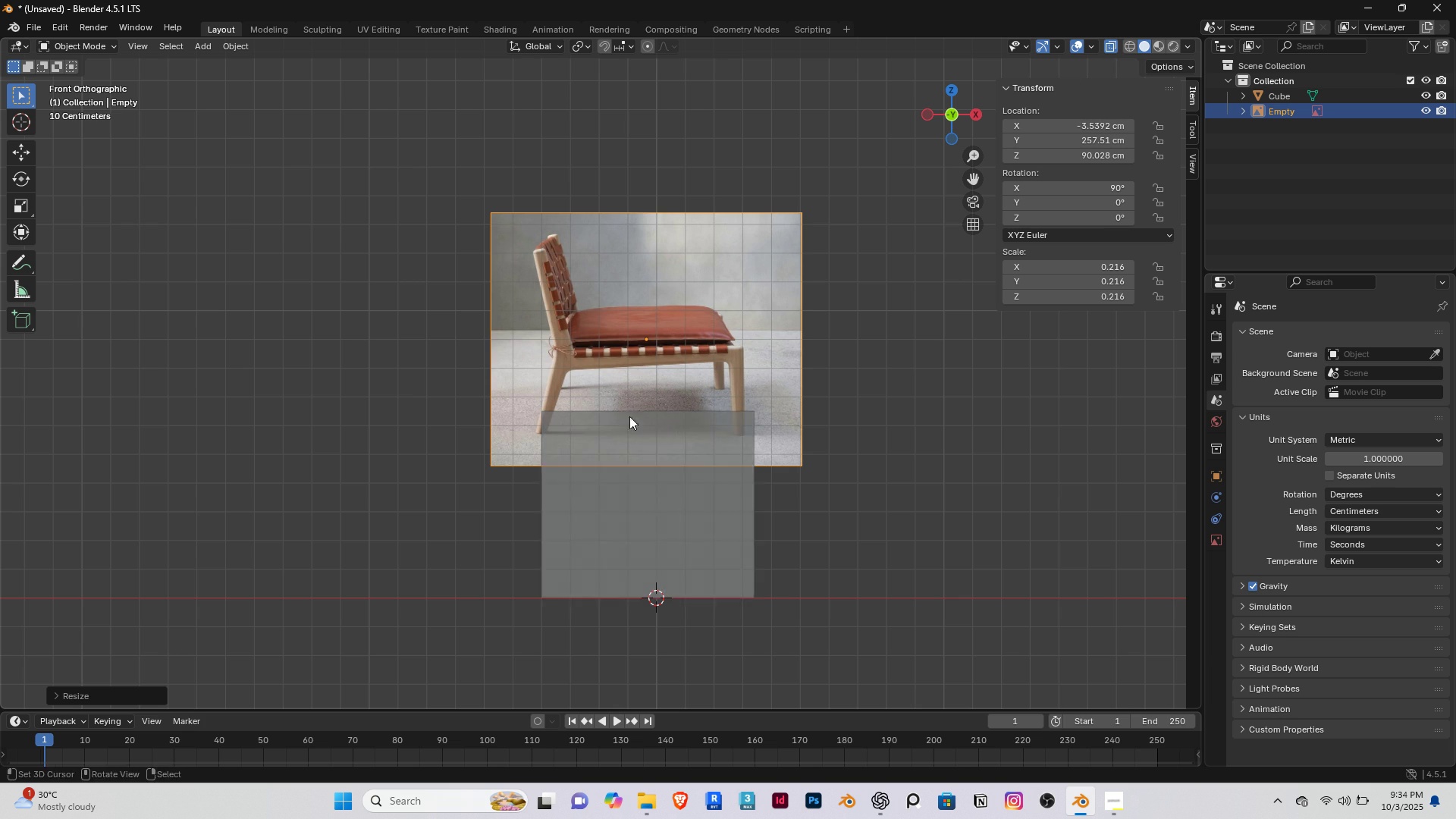 
scroll: coordinate [512, 419], scroll_direction: up, amount: 3.0
 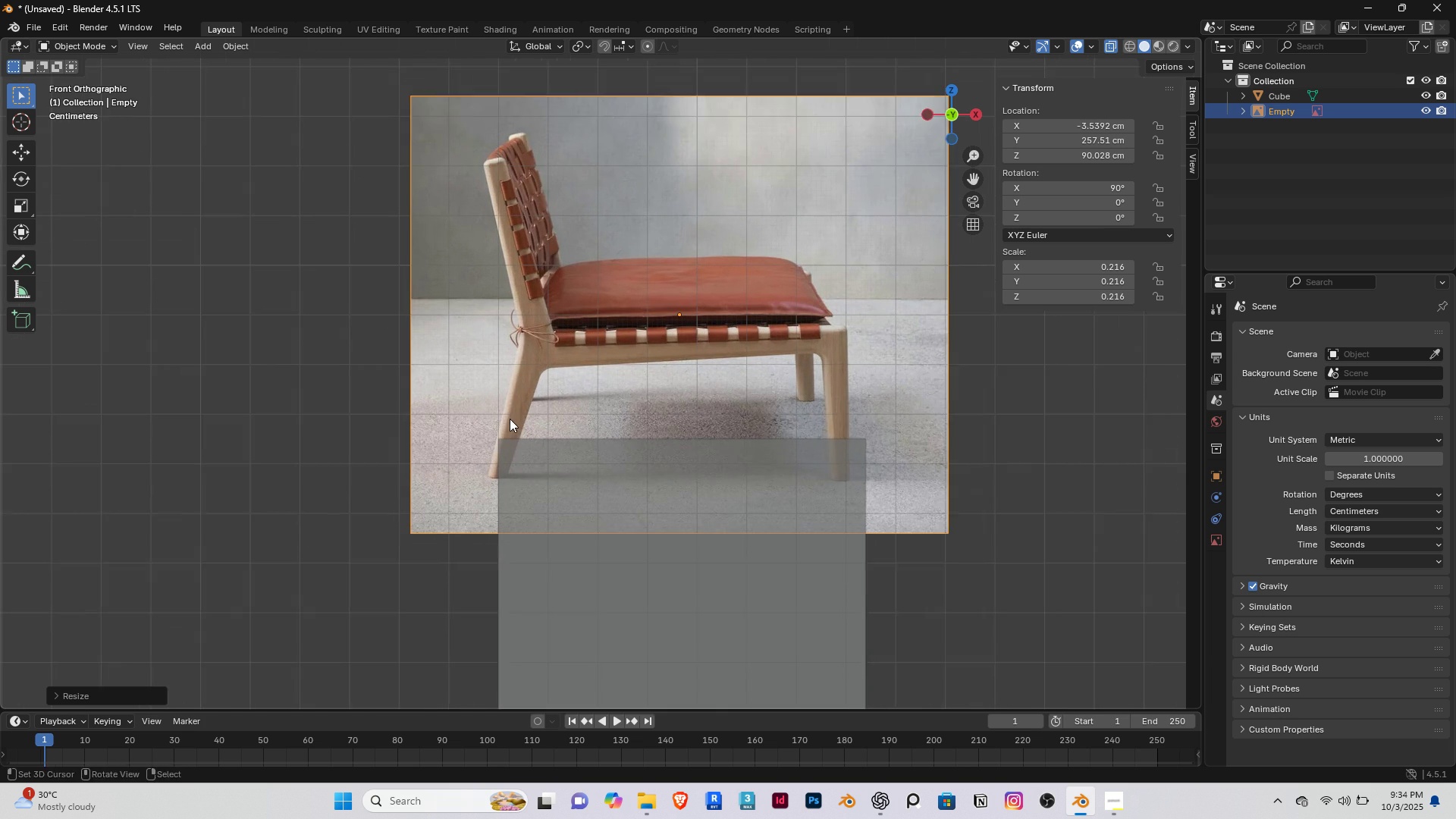 
key(Shift+ShiftRight)
 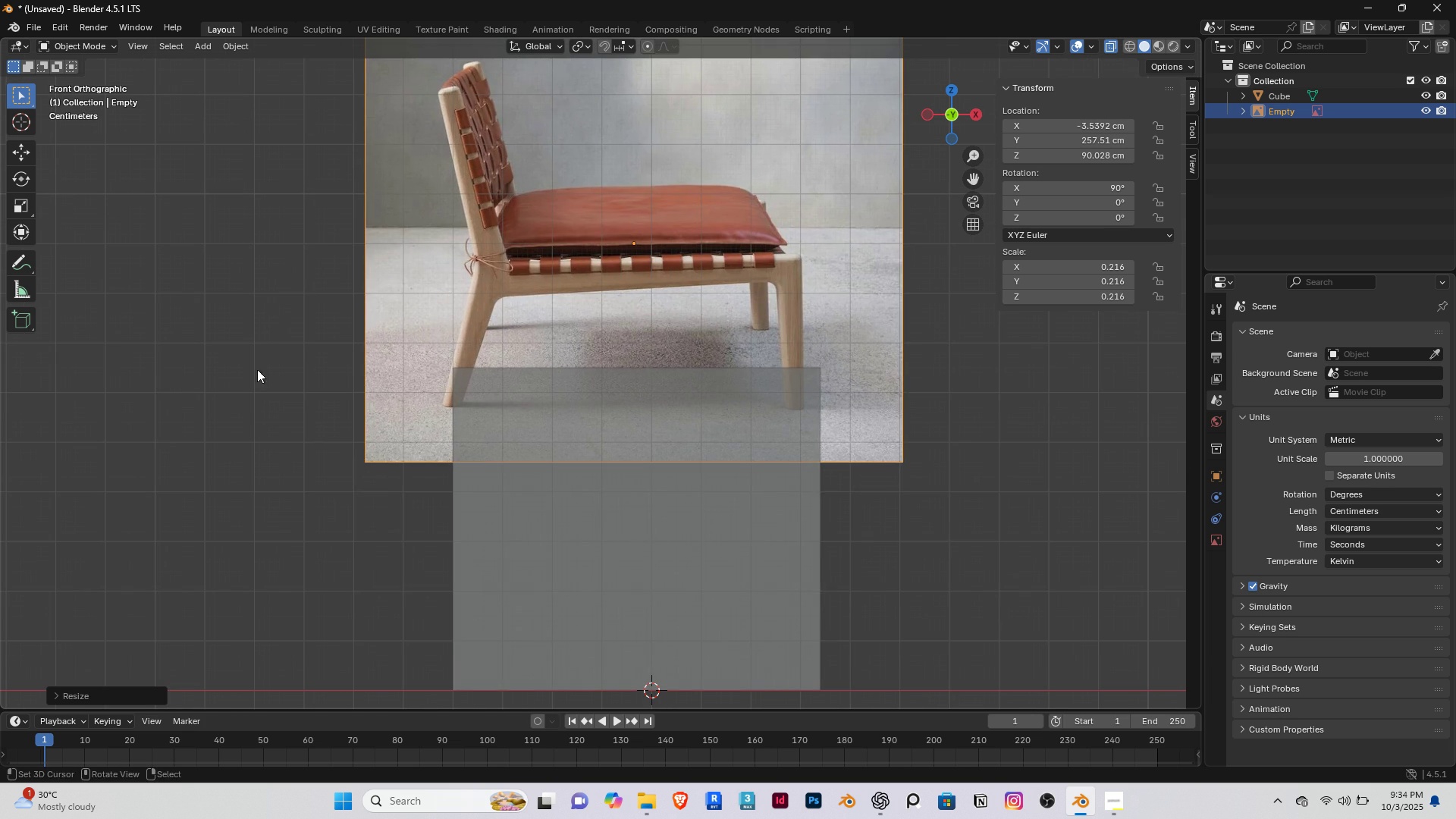 
right_click([246, 374])
 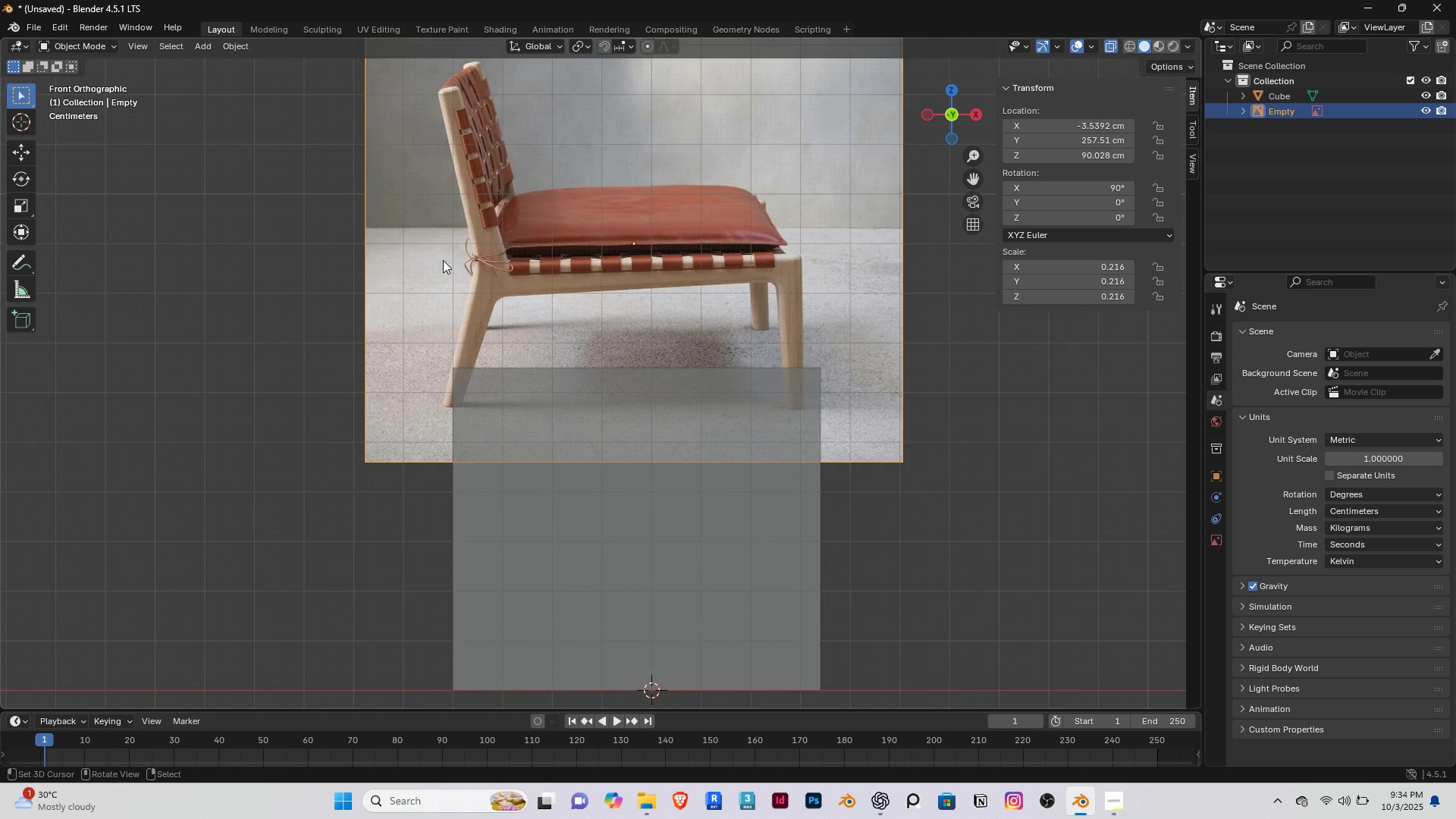 
right_click([443, 260])
 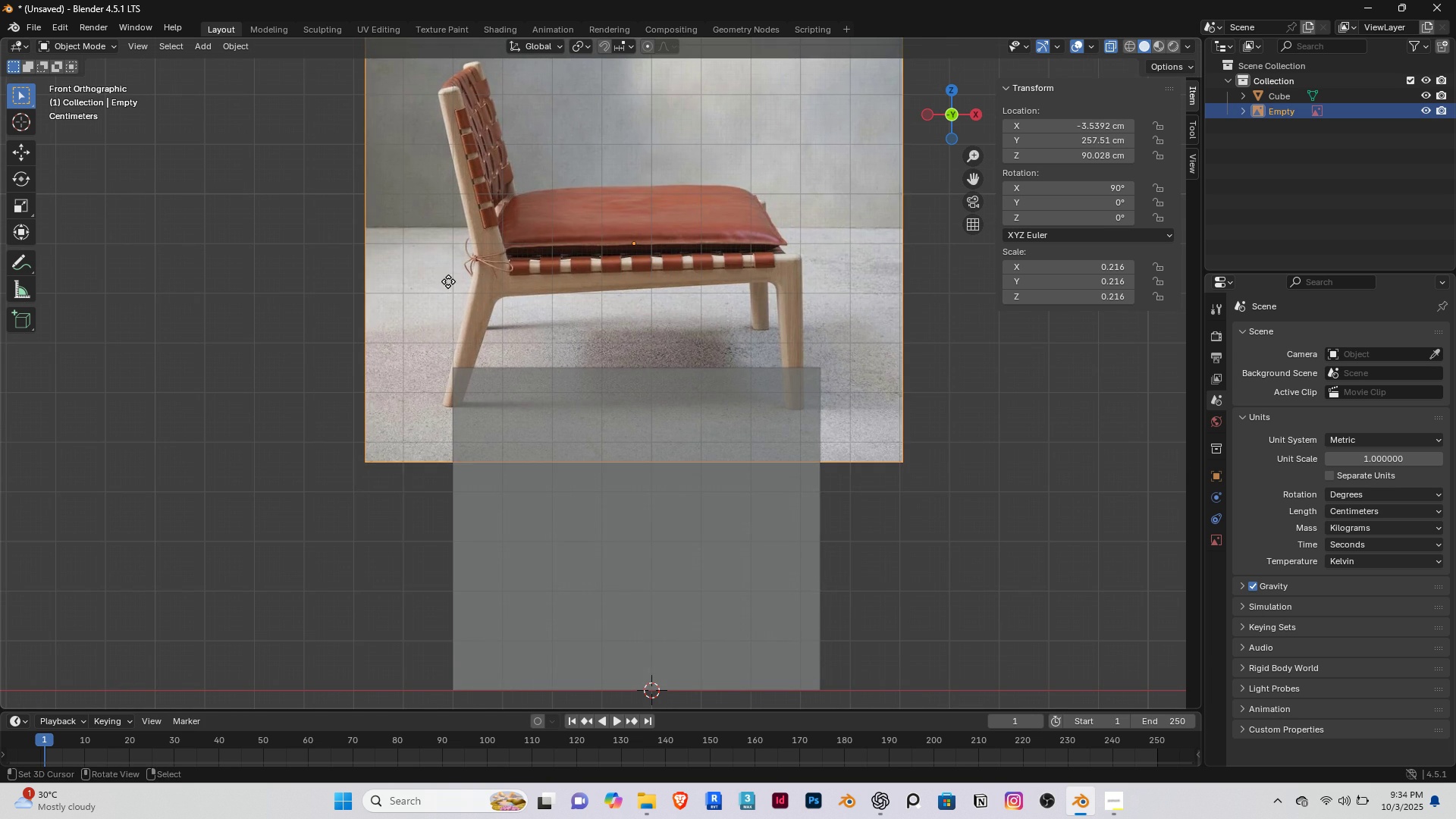 
key(G)
 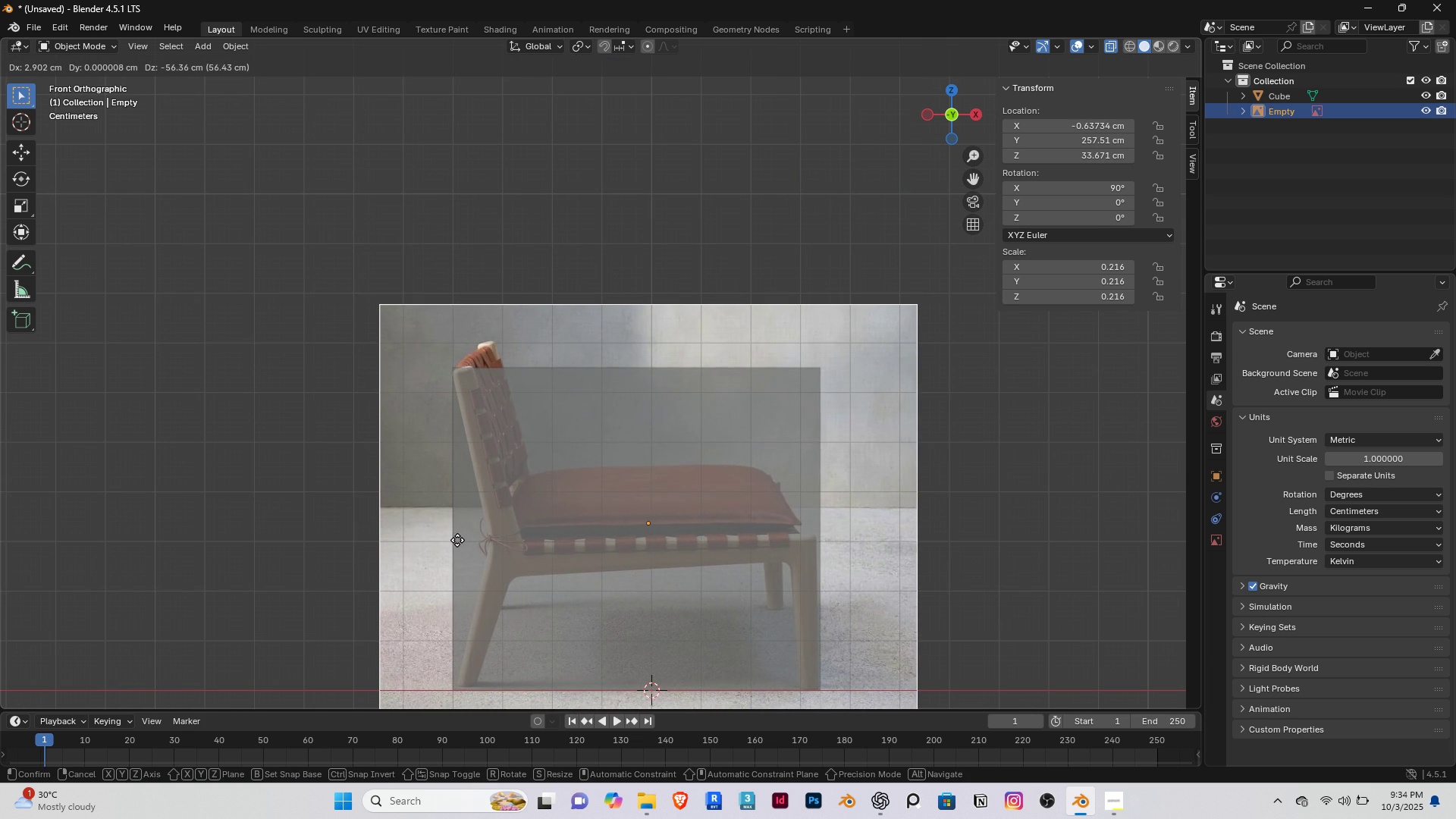 
left_click([456, 543])
 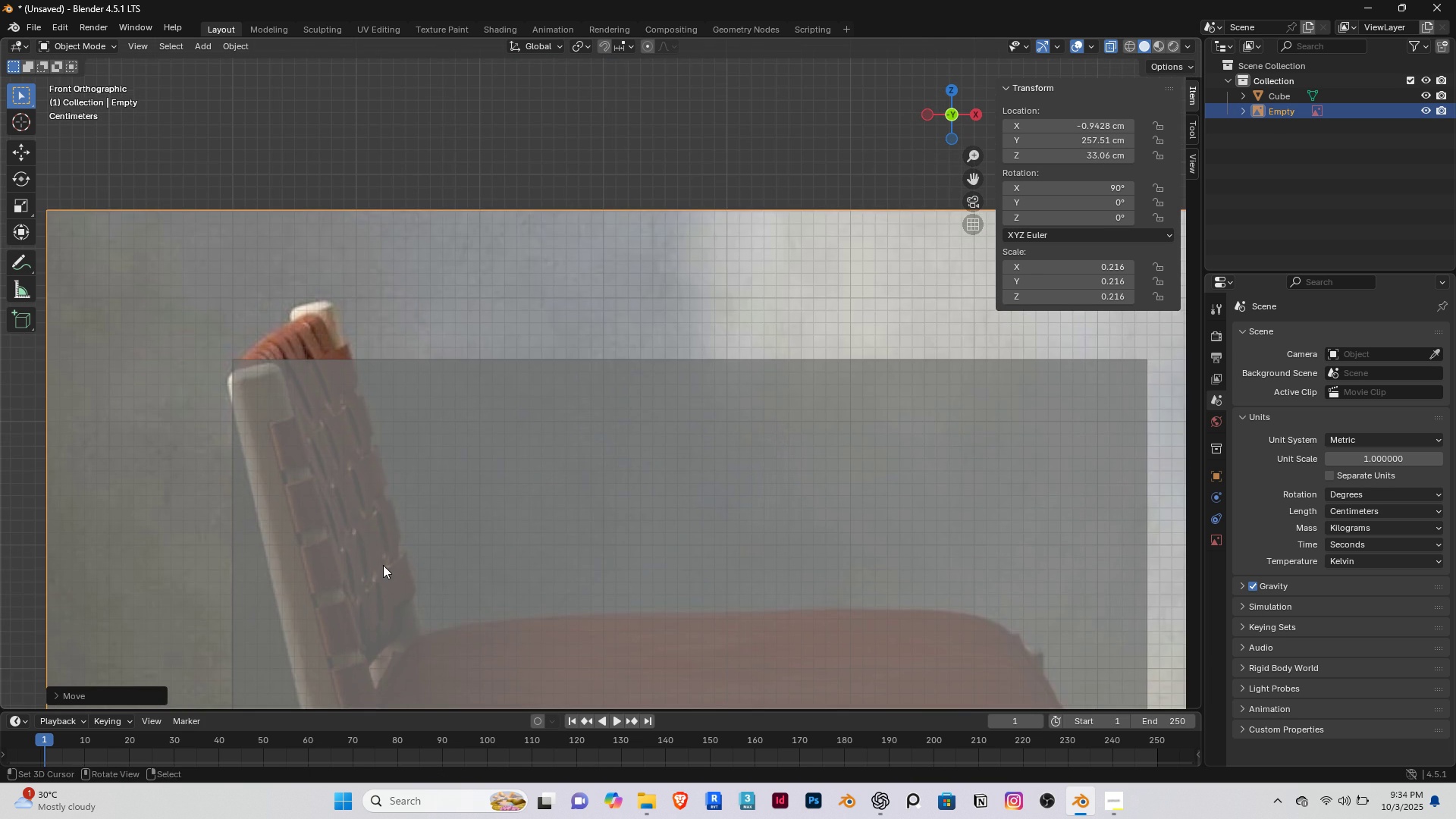 
scroll: coordinate [390, 574], scroll_direction: up, amount: 5.0